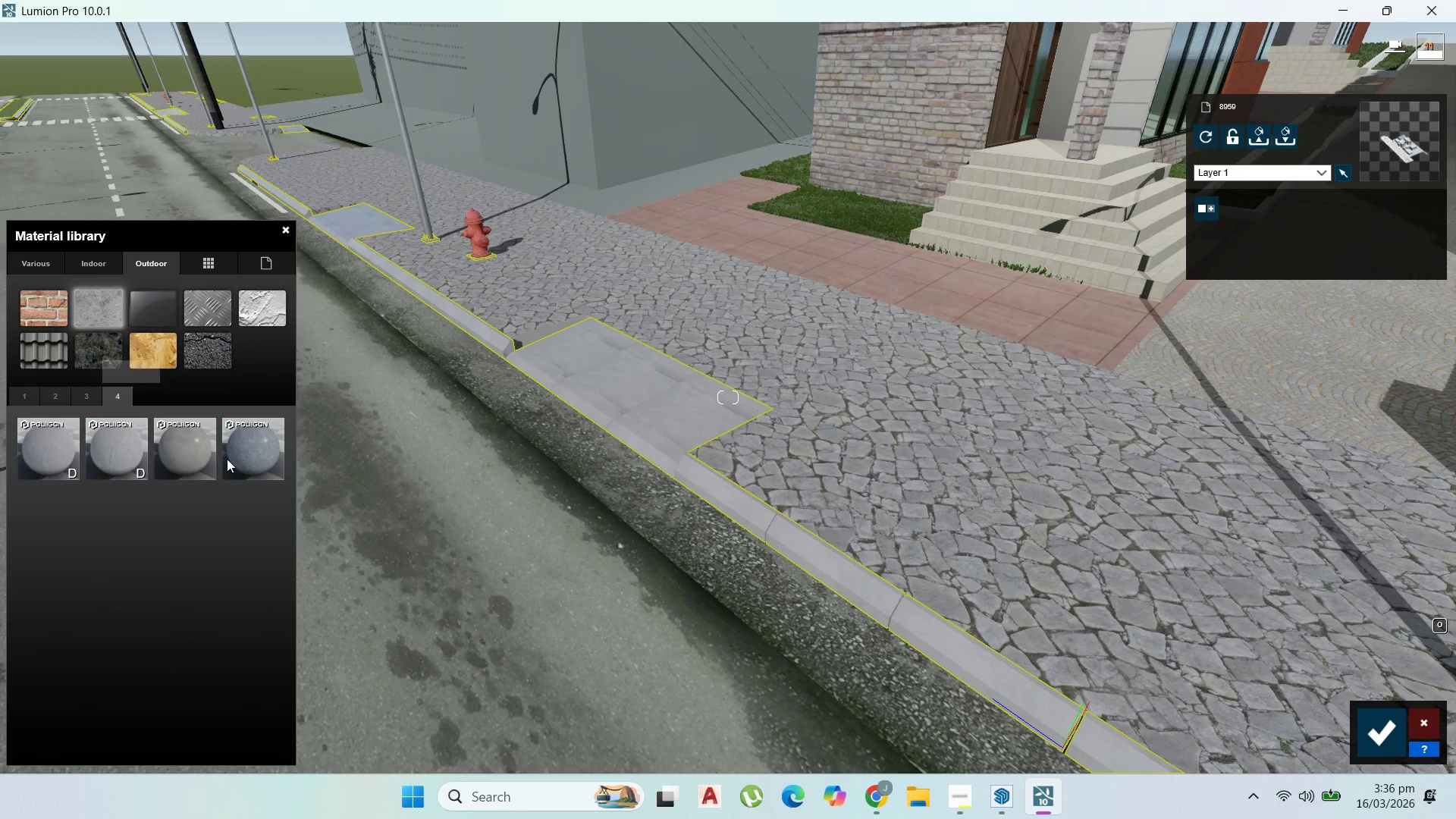 
left_click([188, 457])
 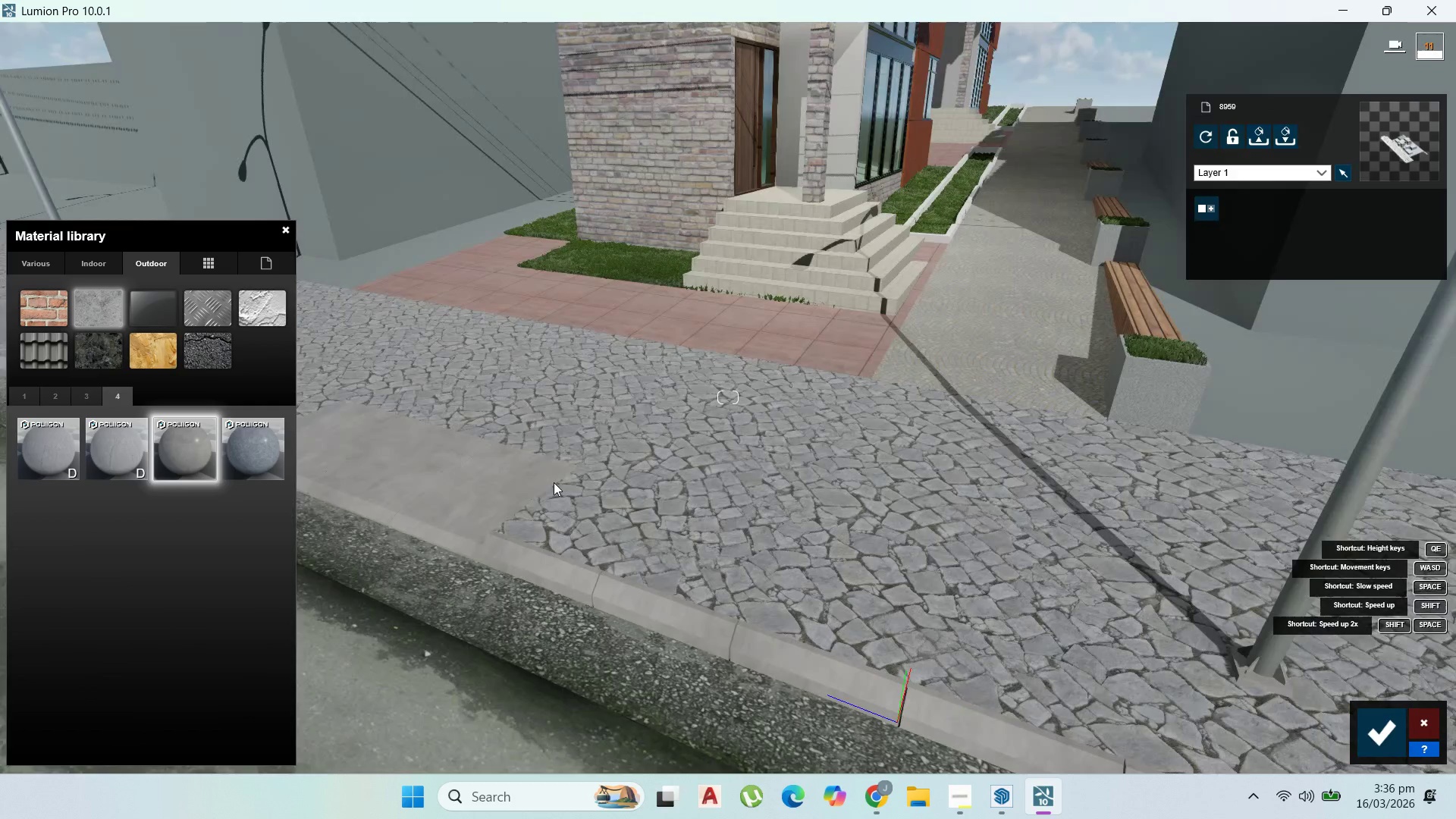 
scroll: coordinate [552, 485], scroll_direction: down, amount: 4.0
 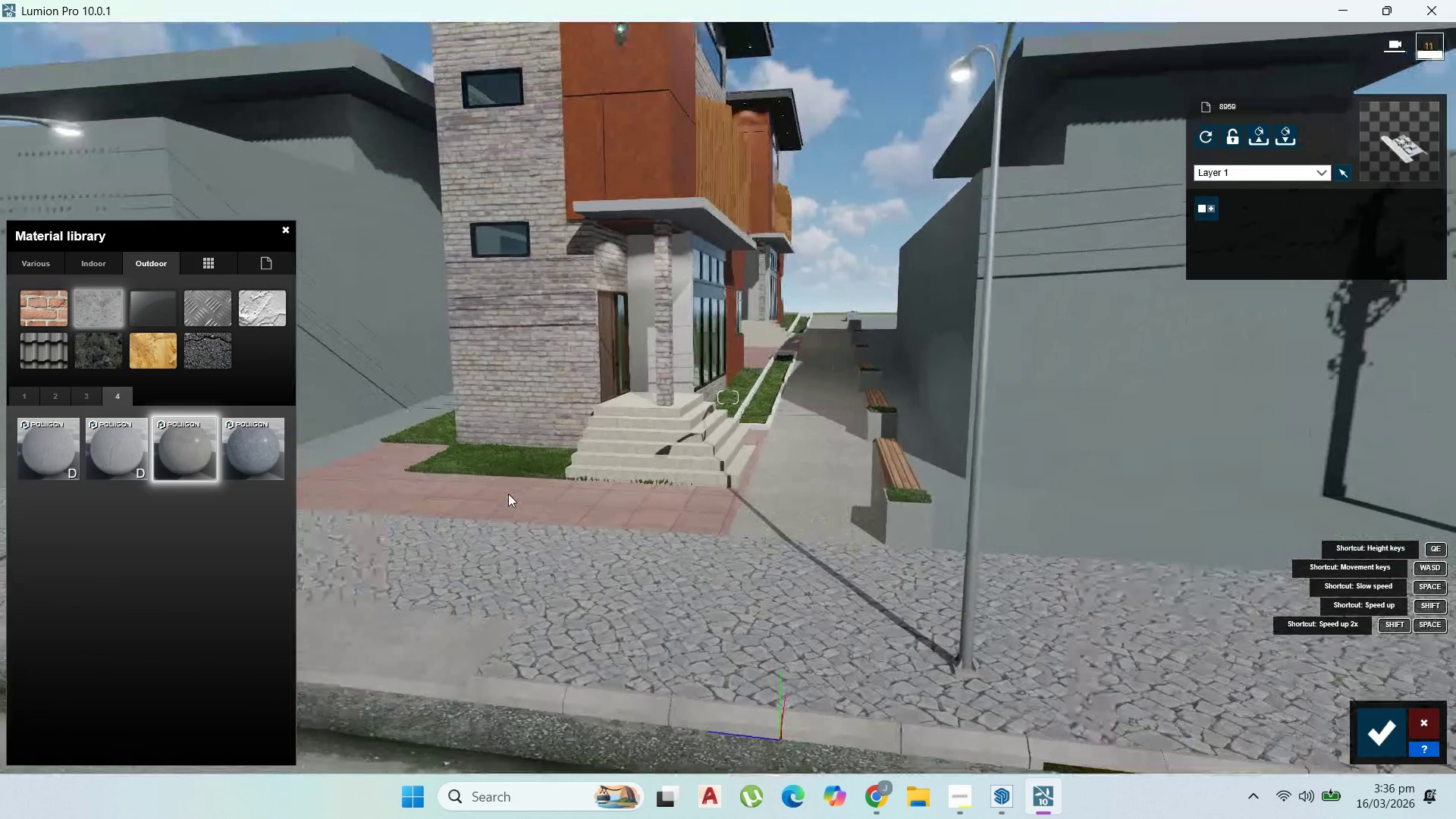 
scroll: coordinate [533, 505], scroll_direction: up, amount: 1.0
 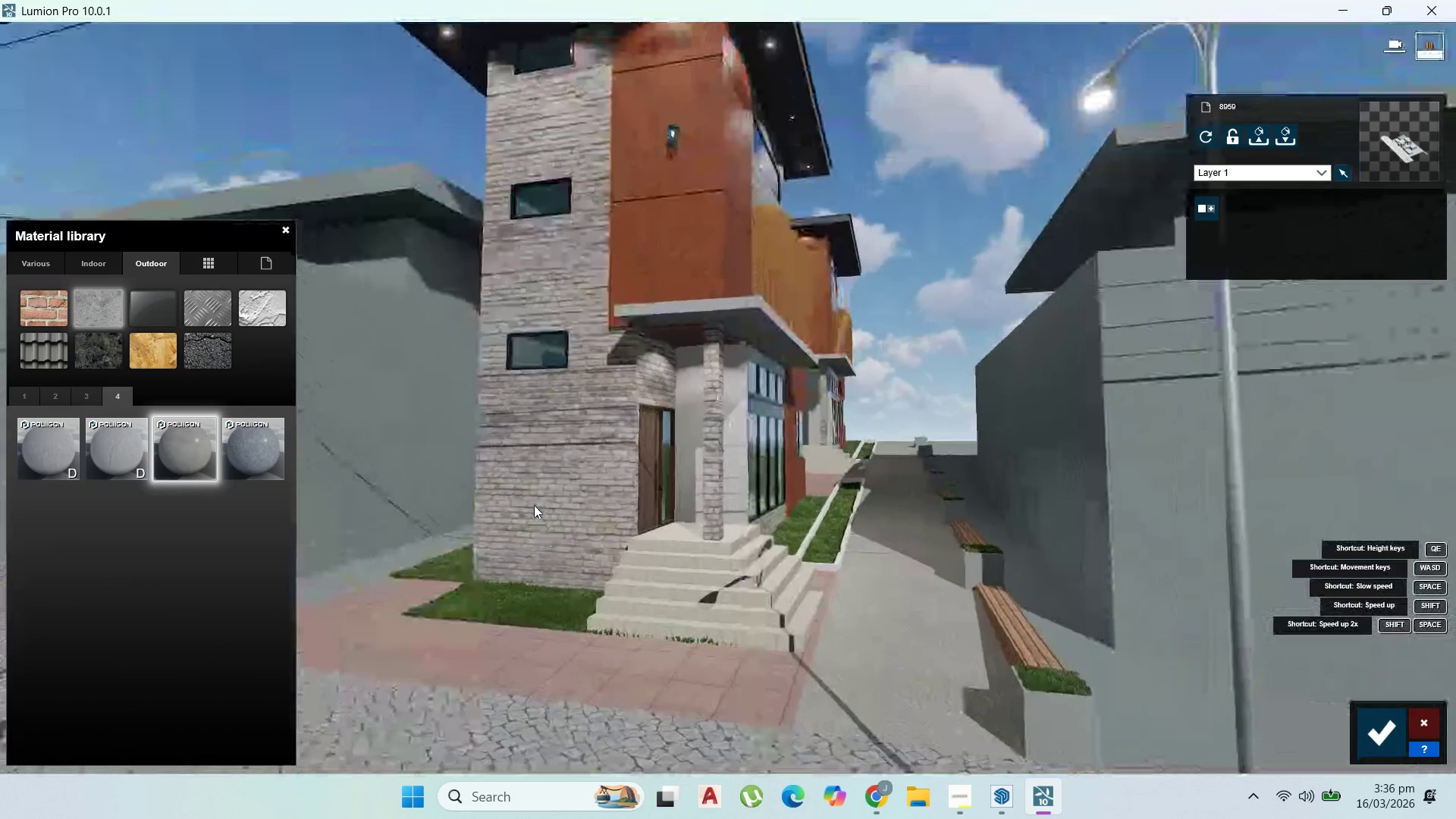 
right_click([534, 505])
 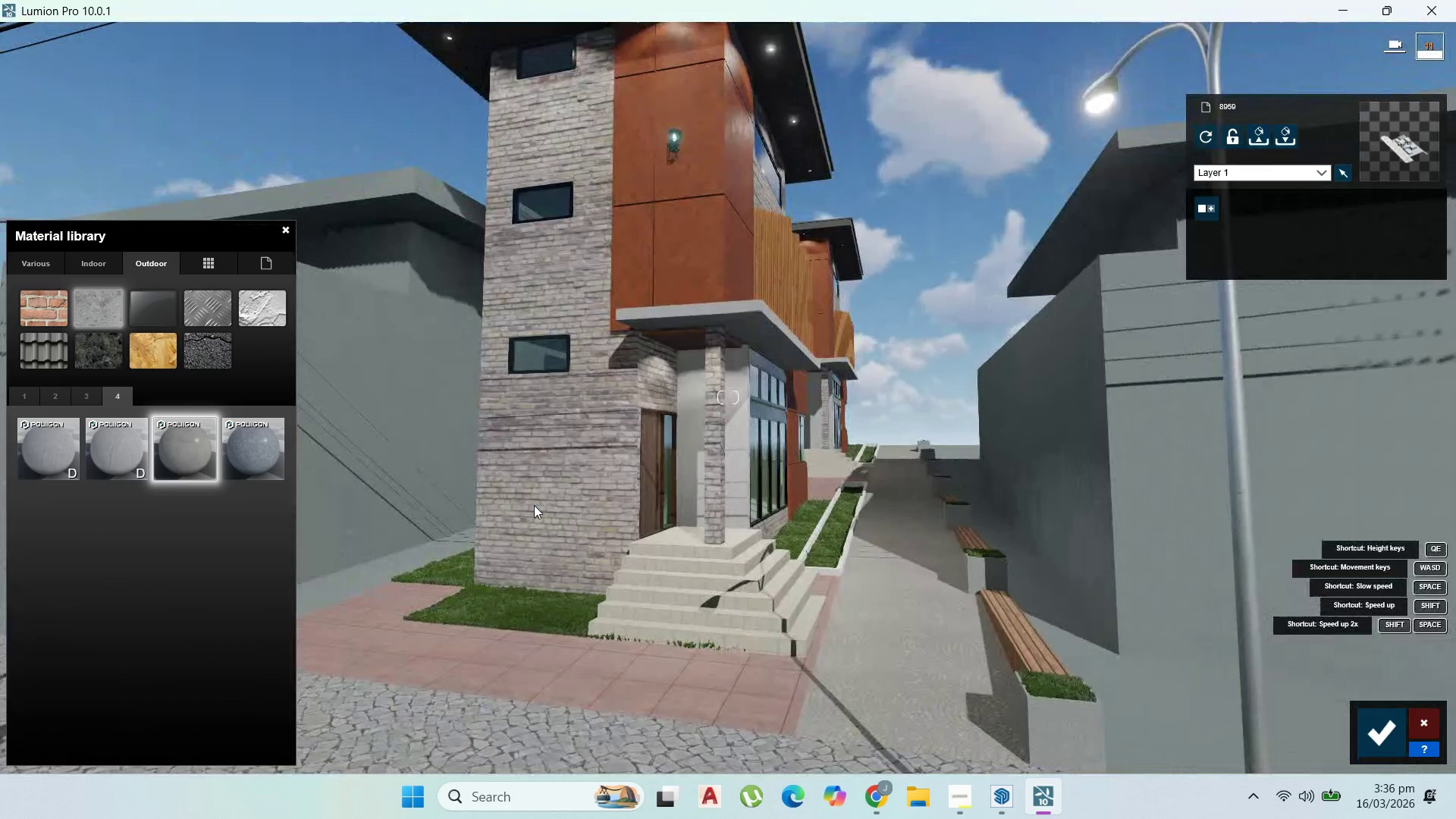 
scroll: coordinate [534, 505], scroll_direction: down, amount: 1.0
 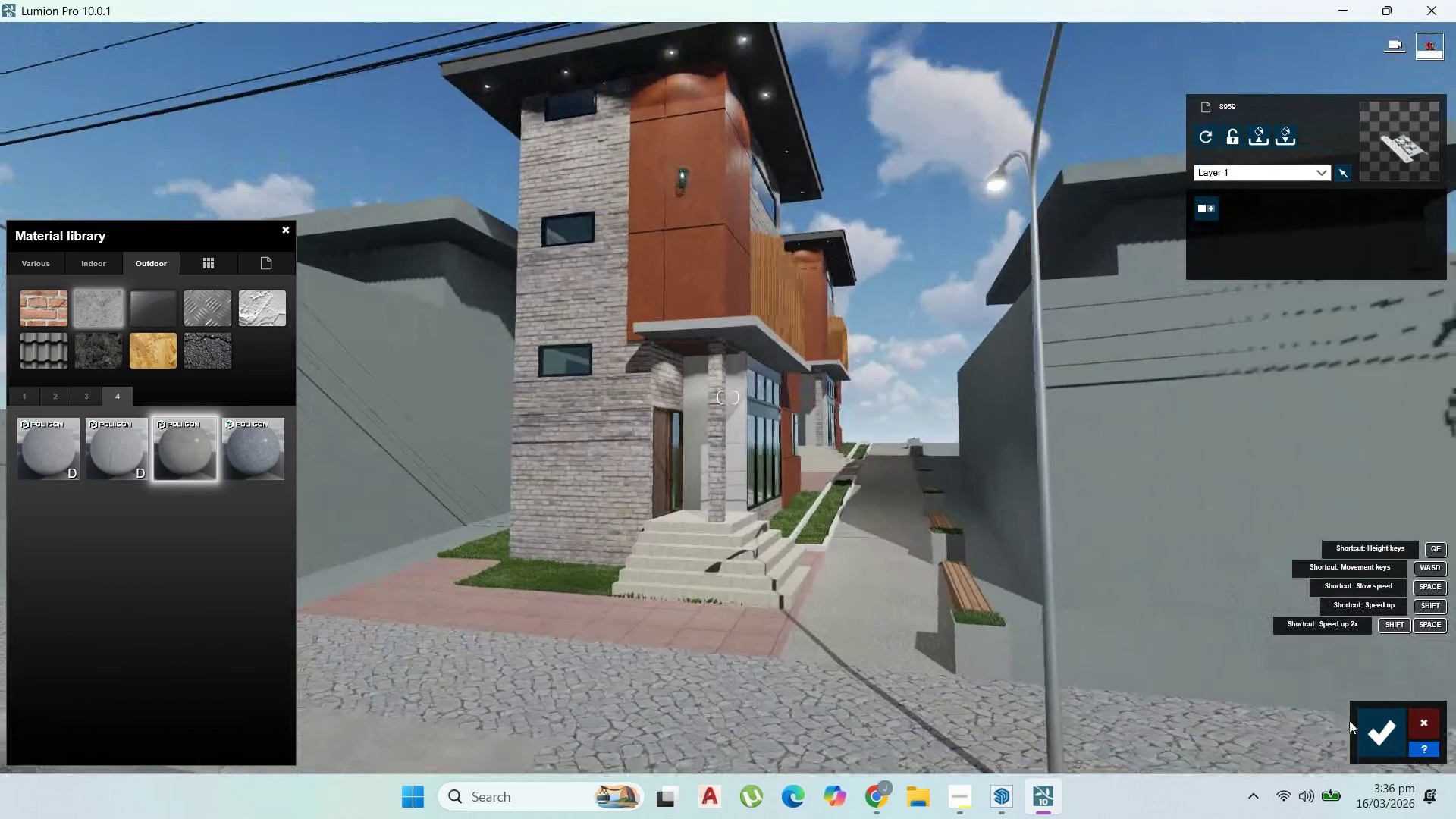 
left_click([1378, 725])
 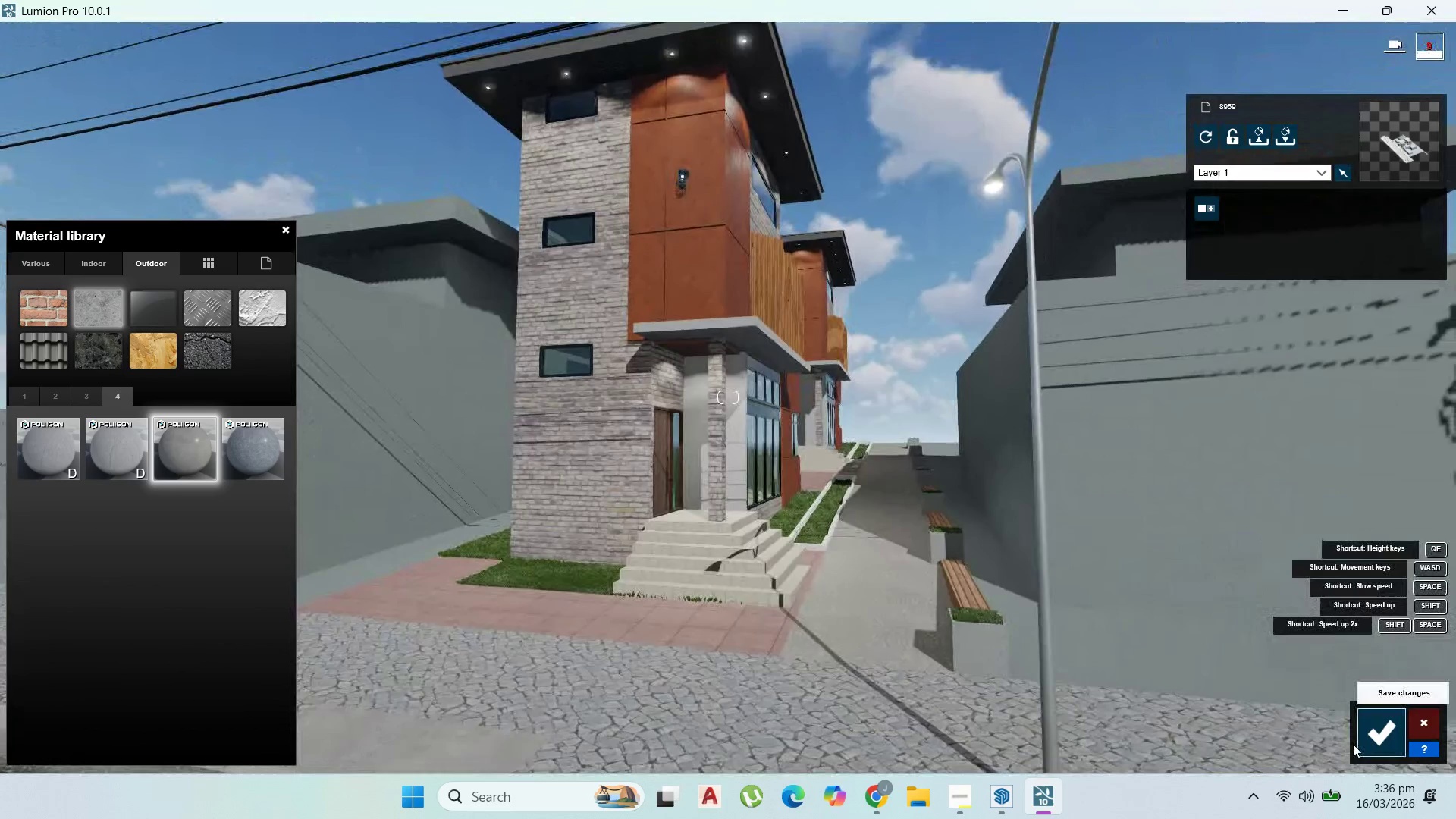 
mouse_move([1383, 707])